 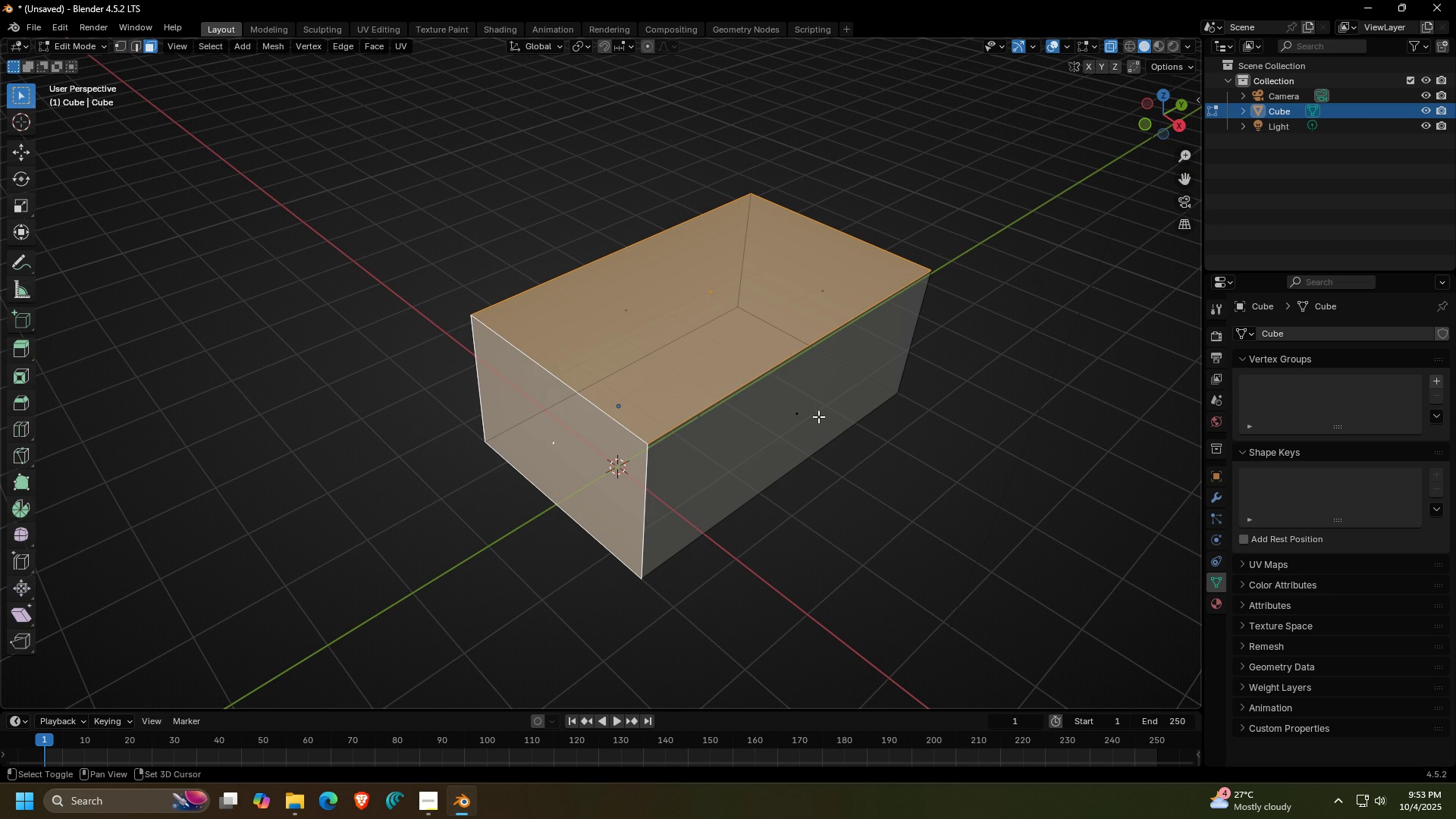 
double_click([858, 433])
 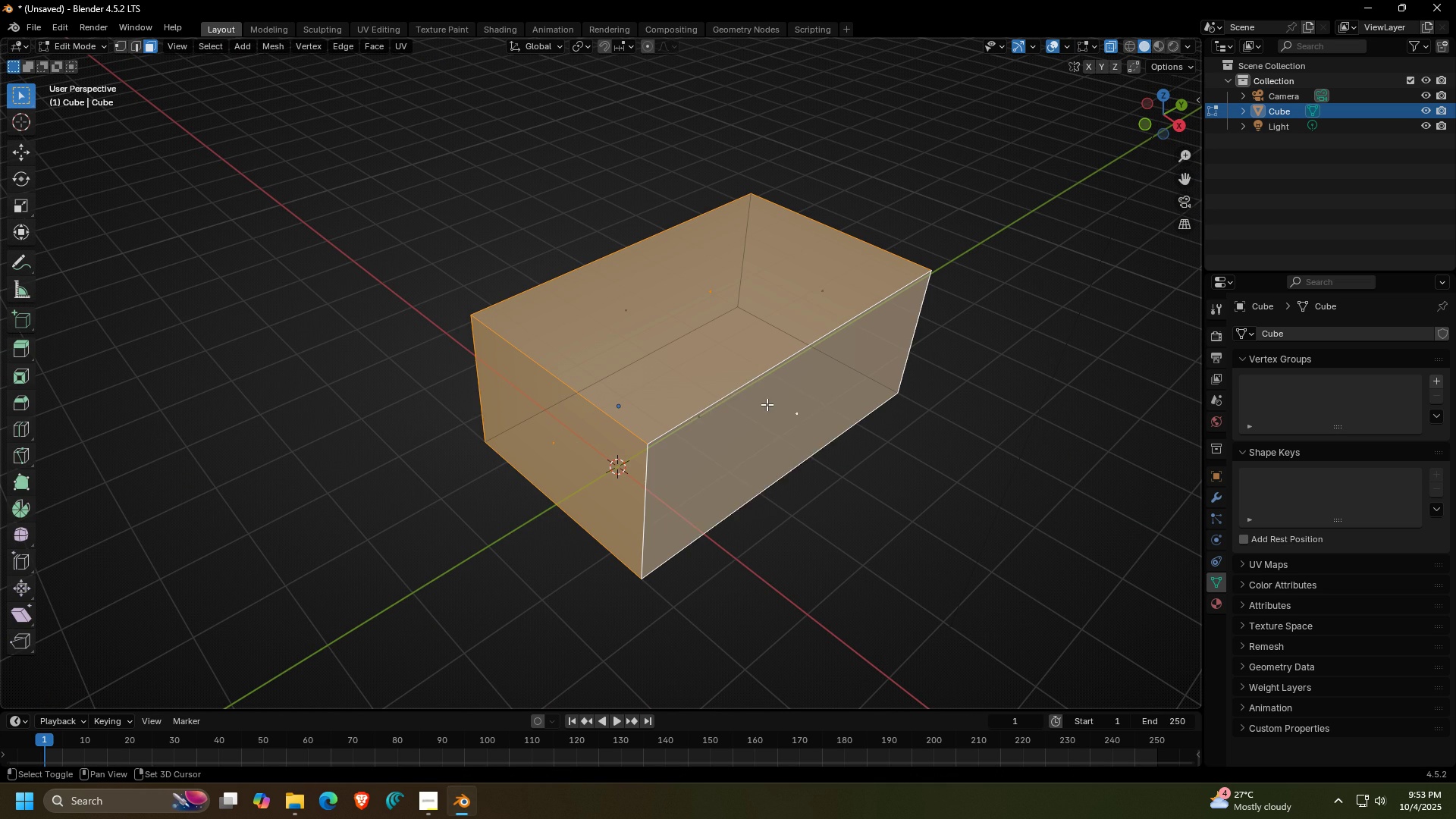 
triple_click([763, 401])
 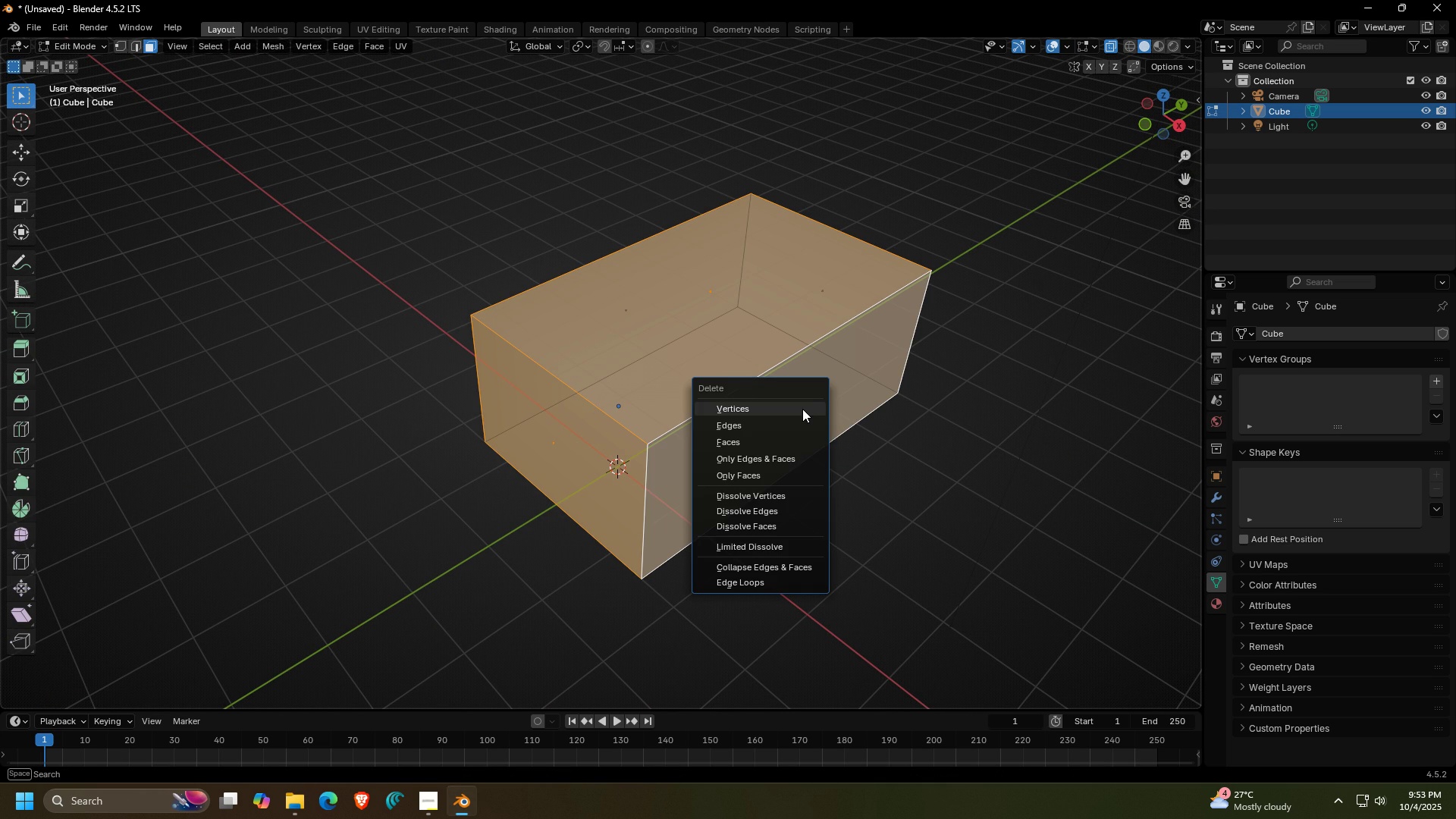 
key(X)
 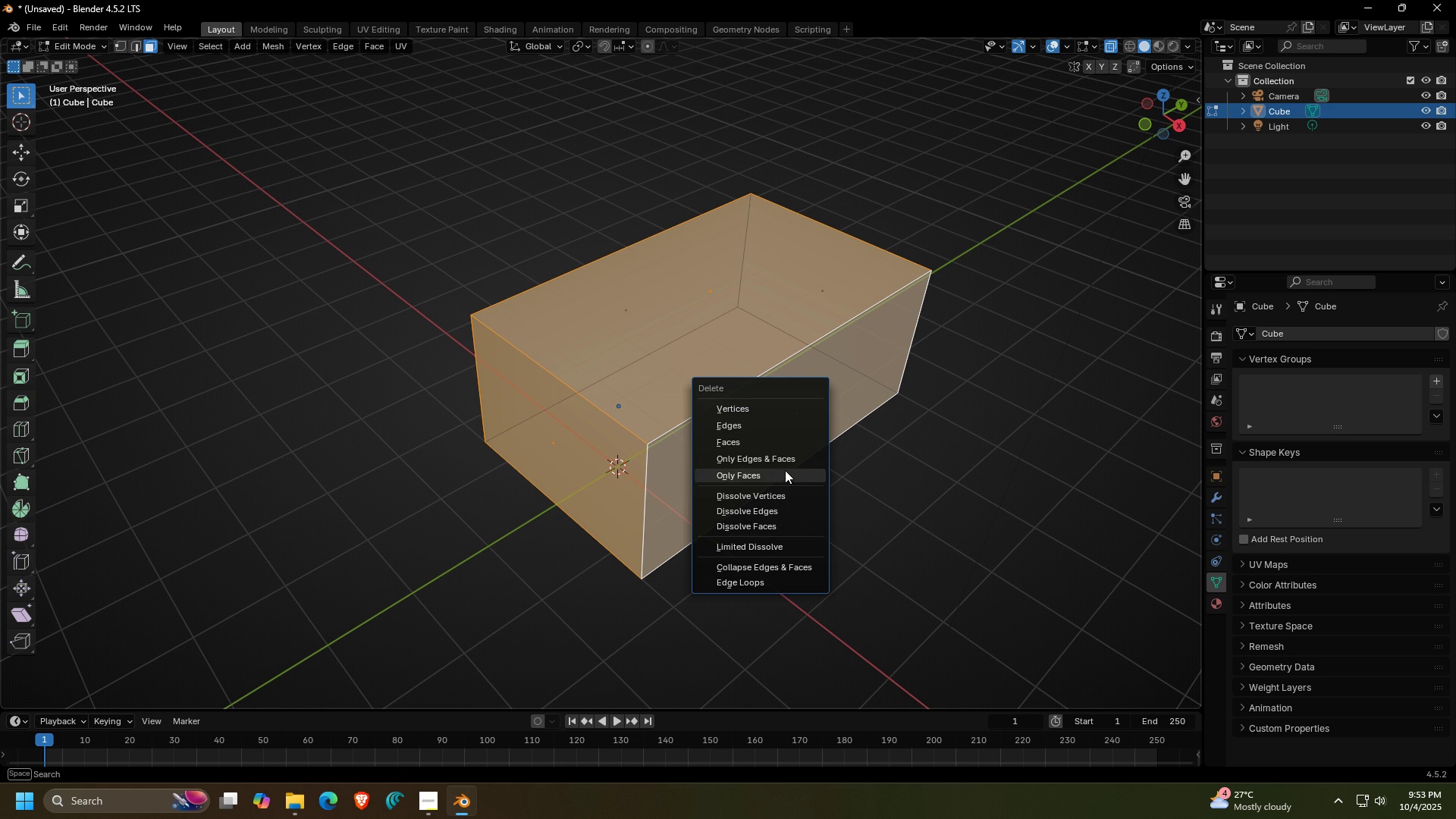 
left_click([785, 473])
 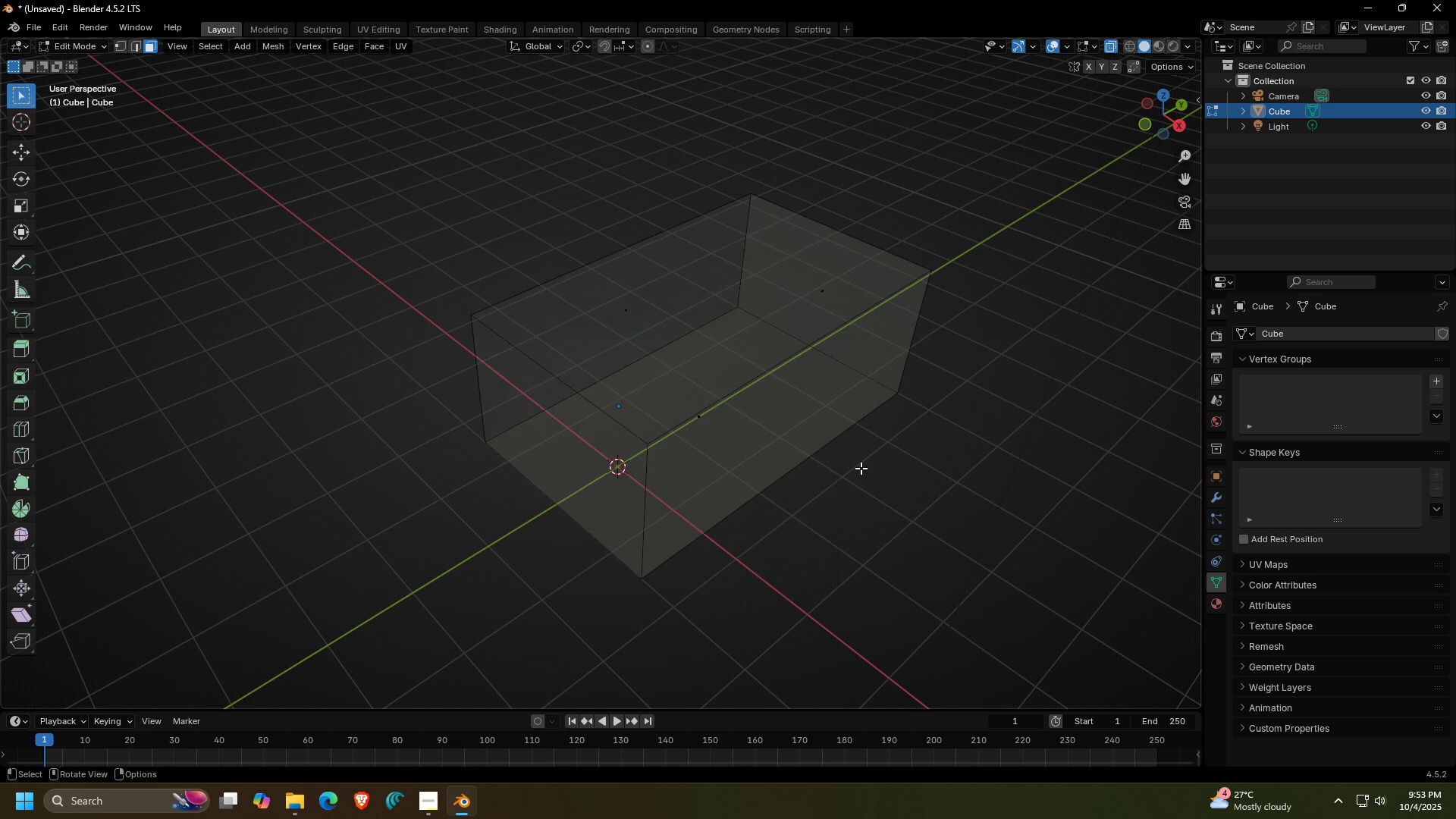 
key(Shift+ShiftLeft)
 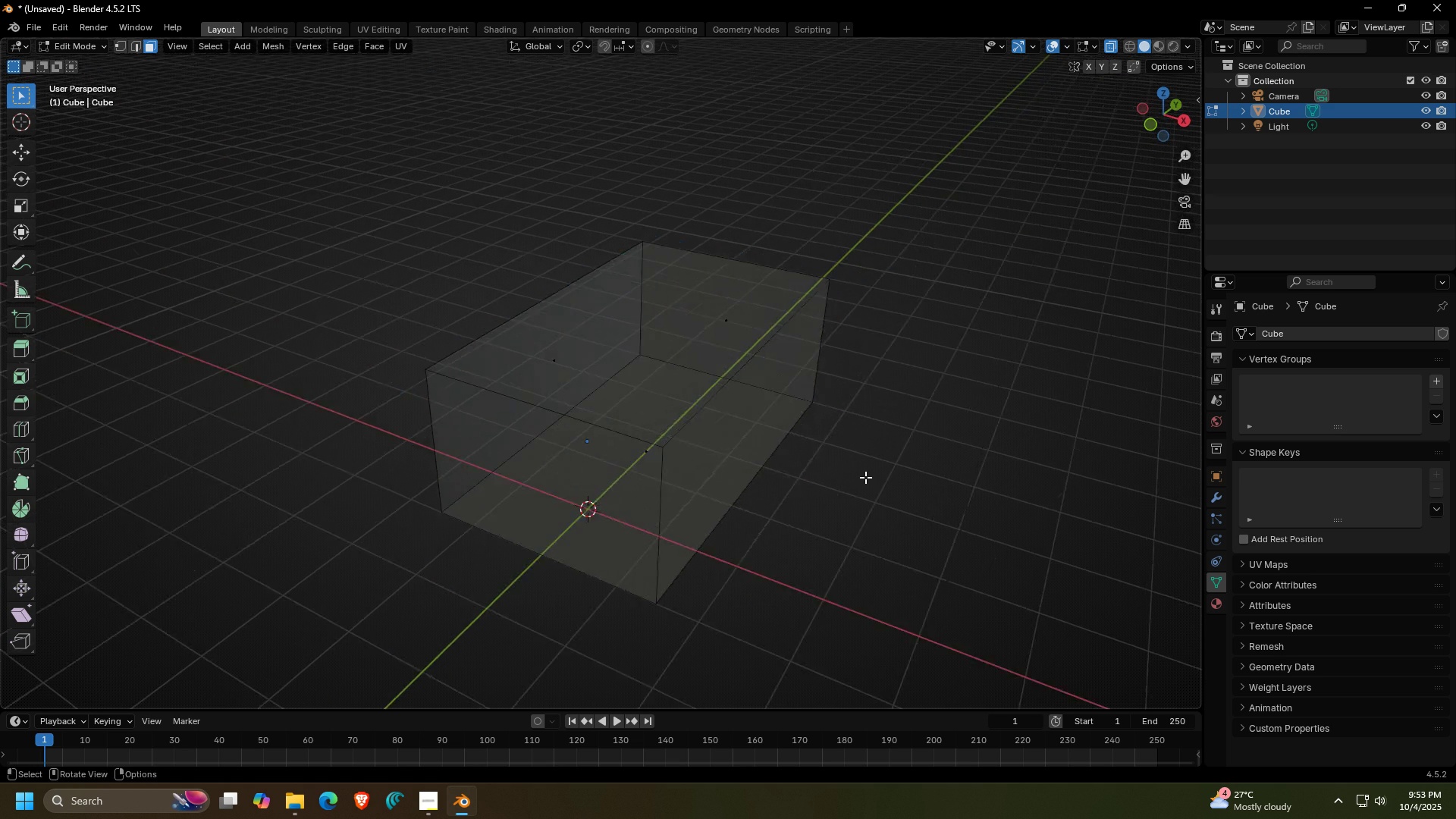 
scroll: coordinate [866, 475], scroll_direction: up, amount: 1.0
 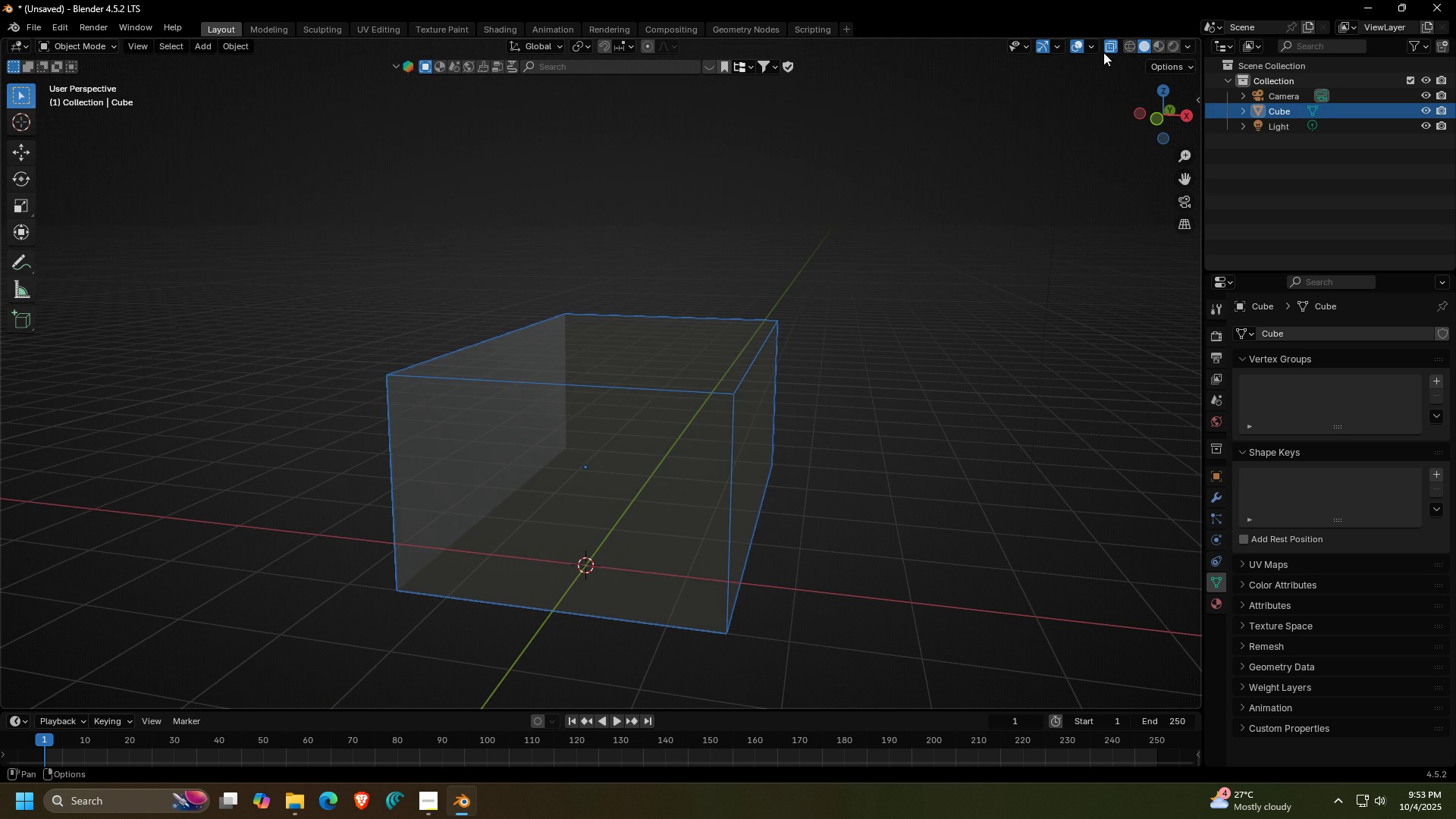 
key(Tab)
 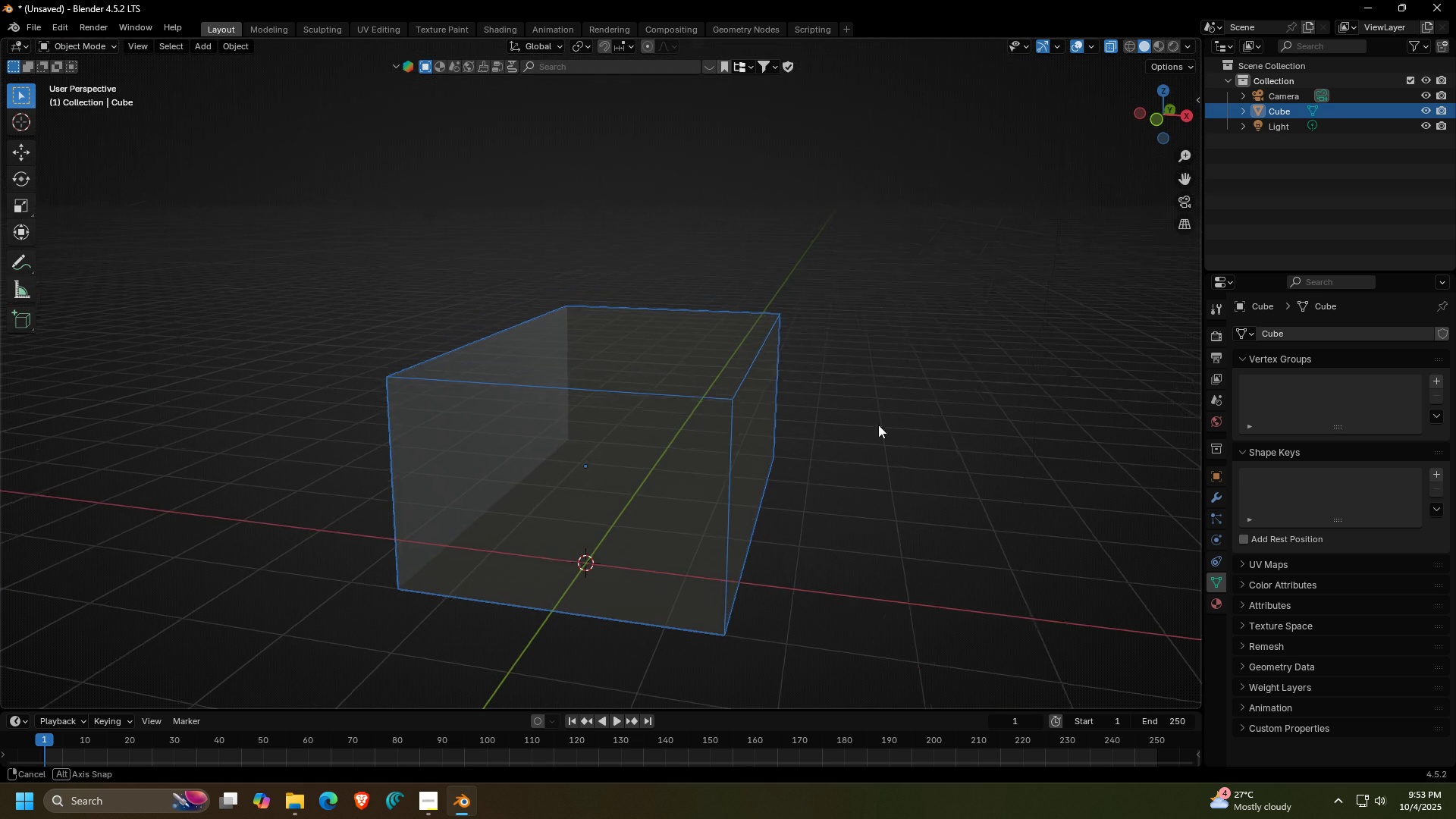 
double_click([1113, 44])
 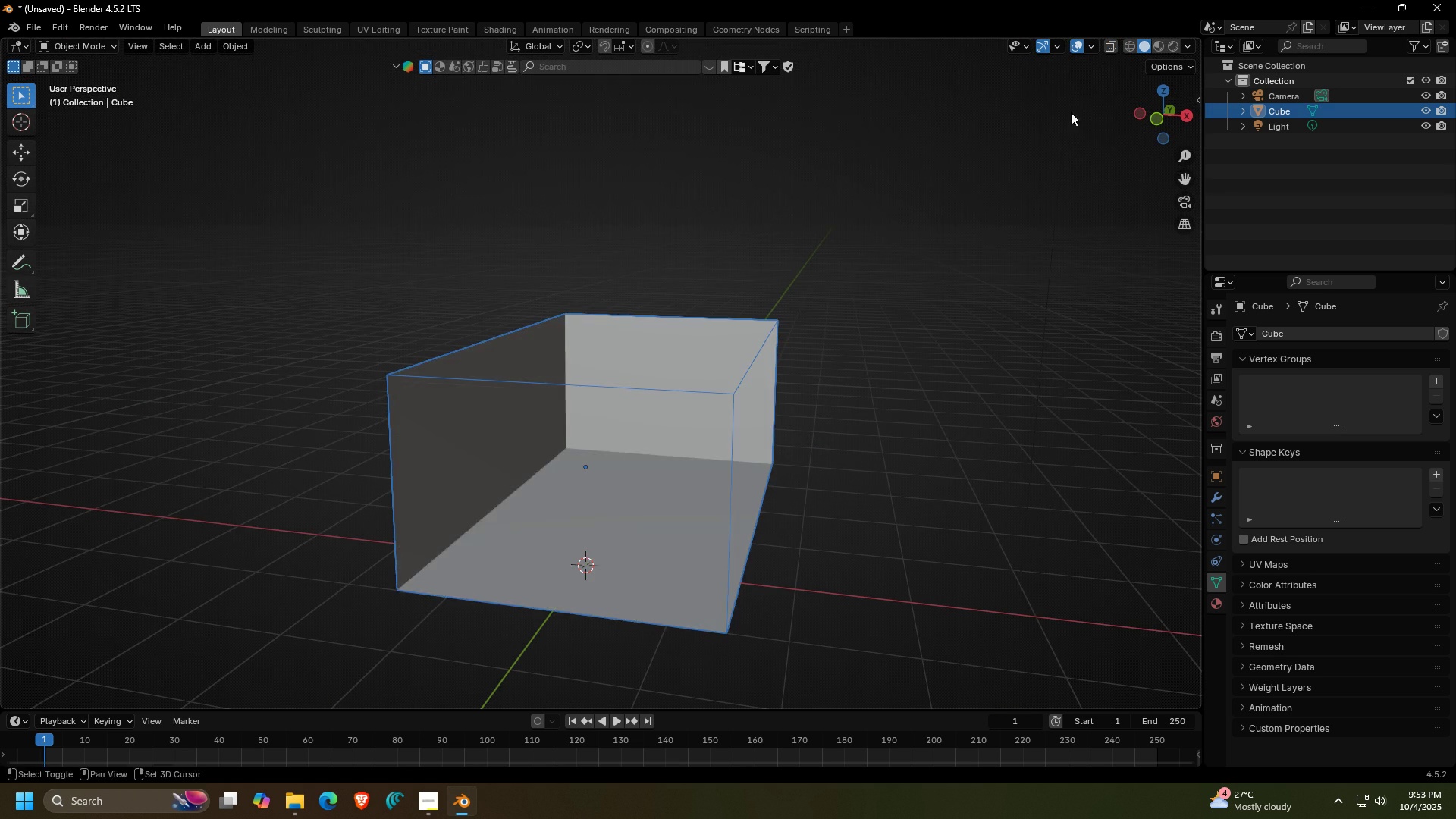 
key(Shift+ShiftLeft)
 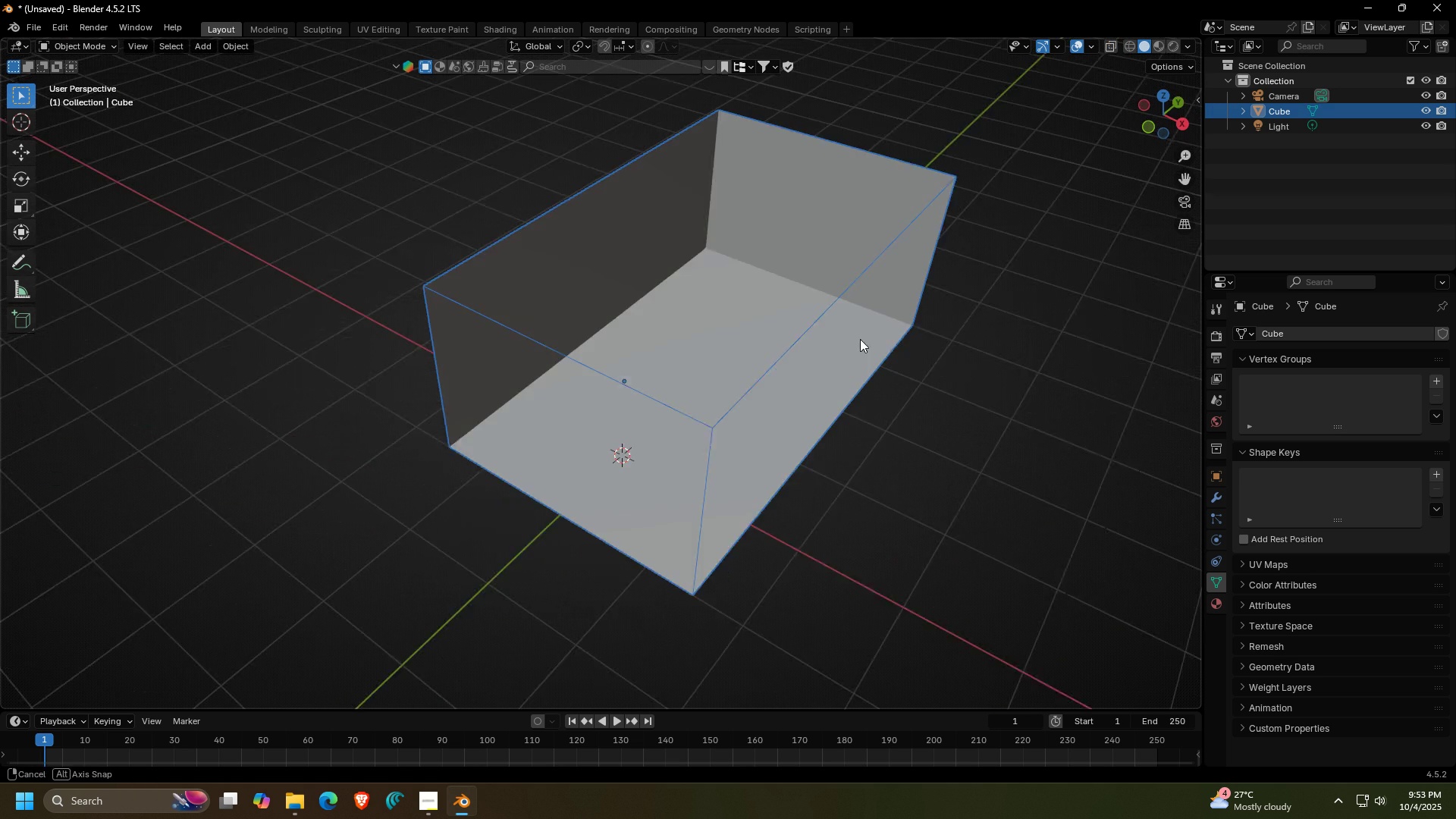 
scroll: coordinate [848, 354], scroll_direction: up, amount: 1.0
 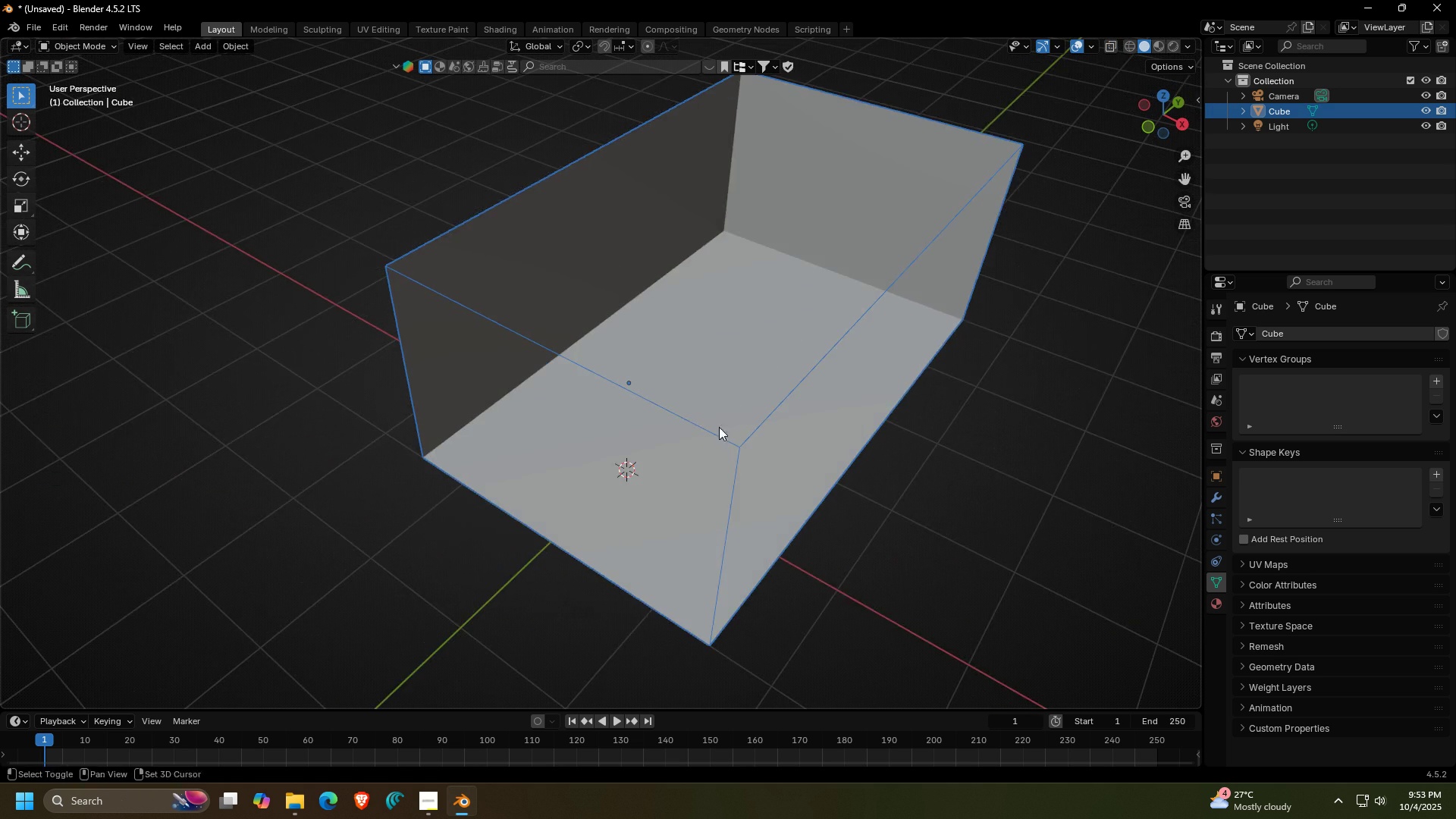 
key(Shift+ShiftLeft)
 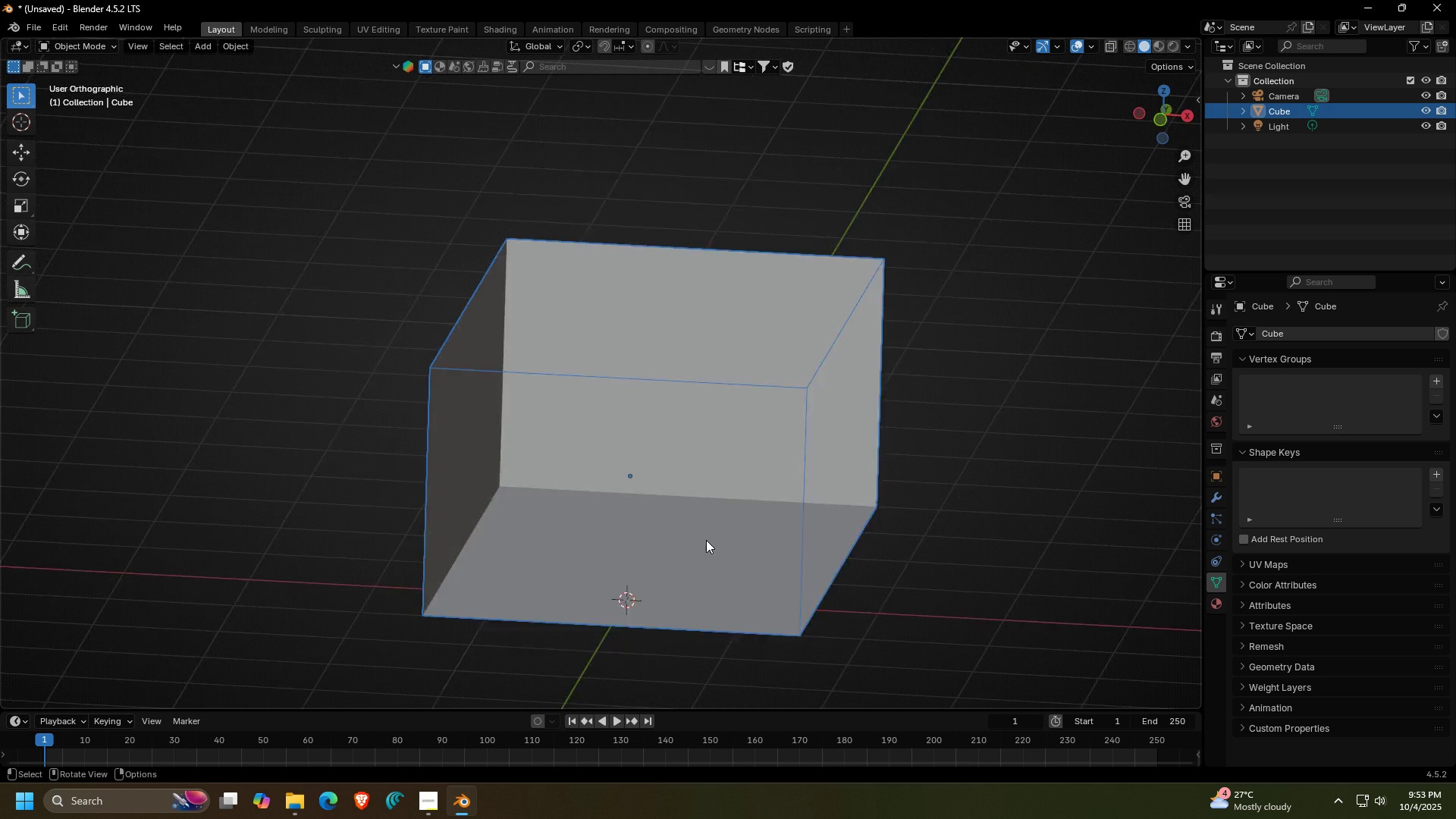 
key(1)
 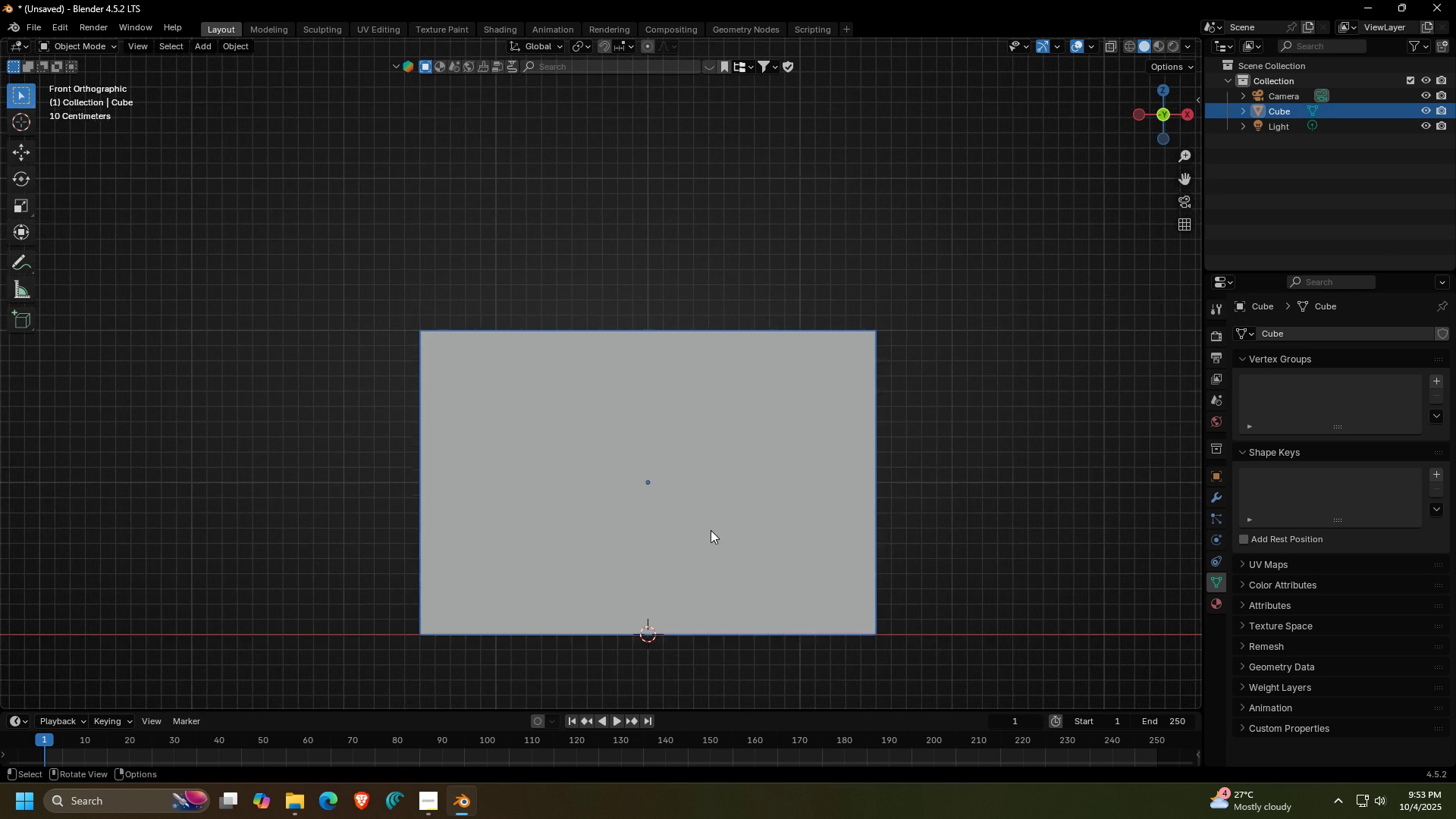 
scroll: coordinate [711, 530], scroll_direction: up, amount: 1.0